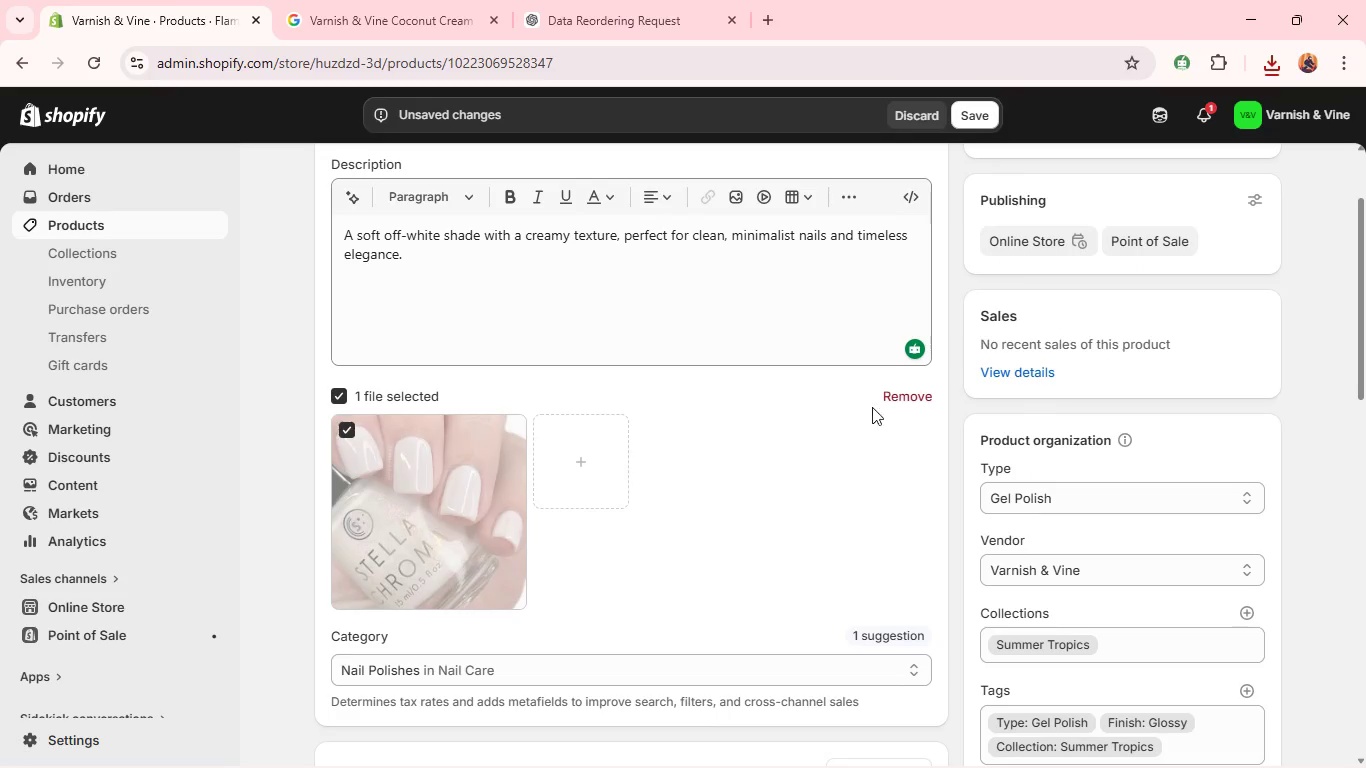 
left_click([906, 399])
 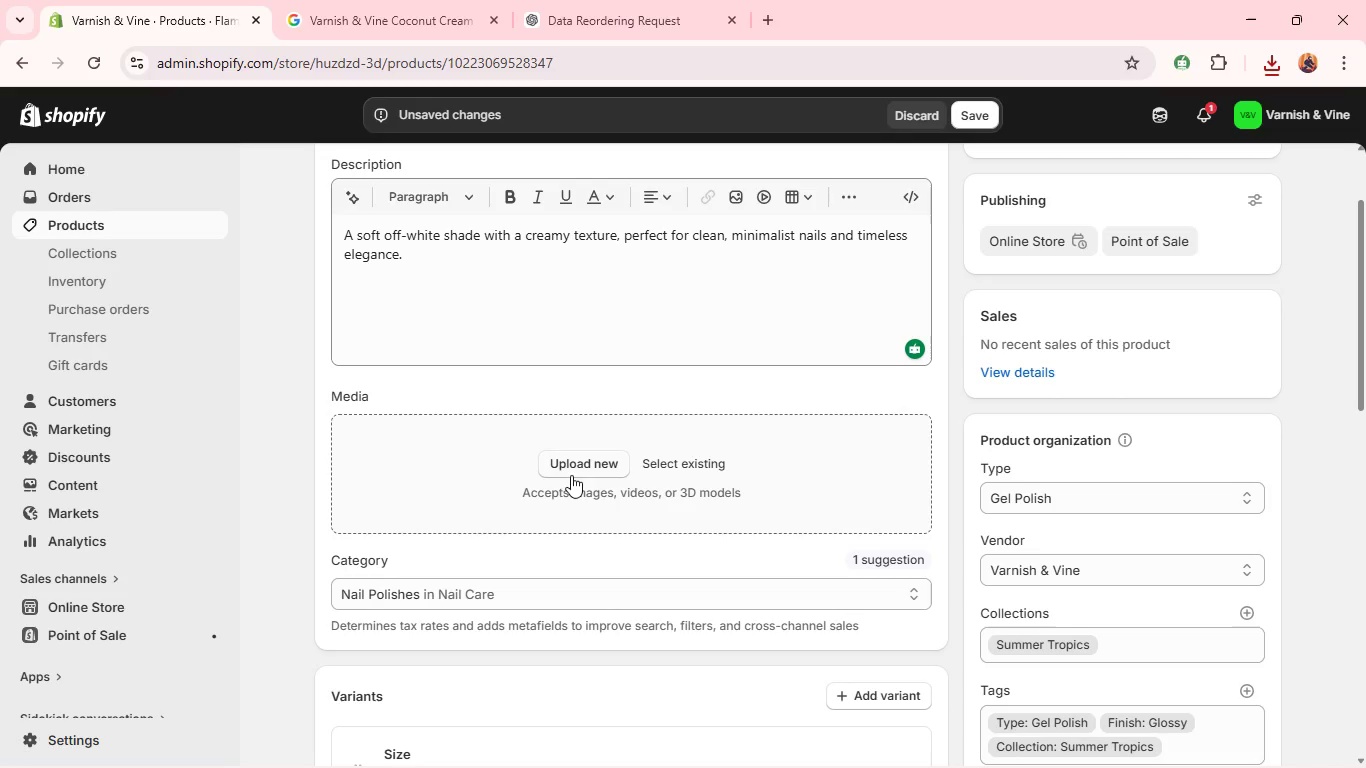 
left_click([585, 459])
 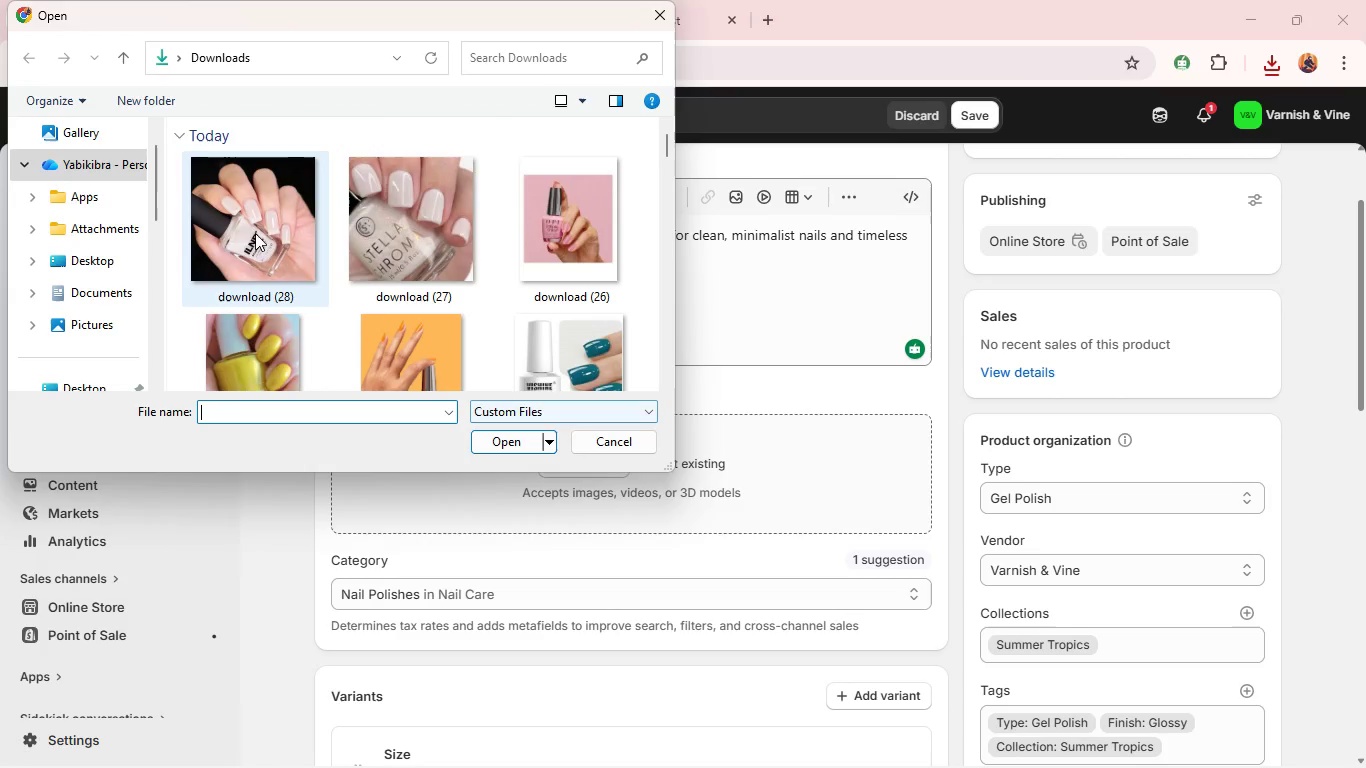 
left_click([253, 230])
 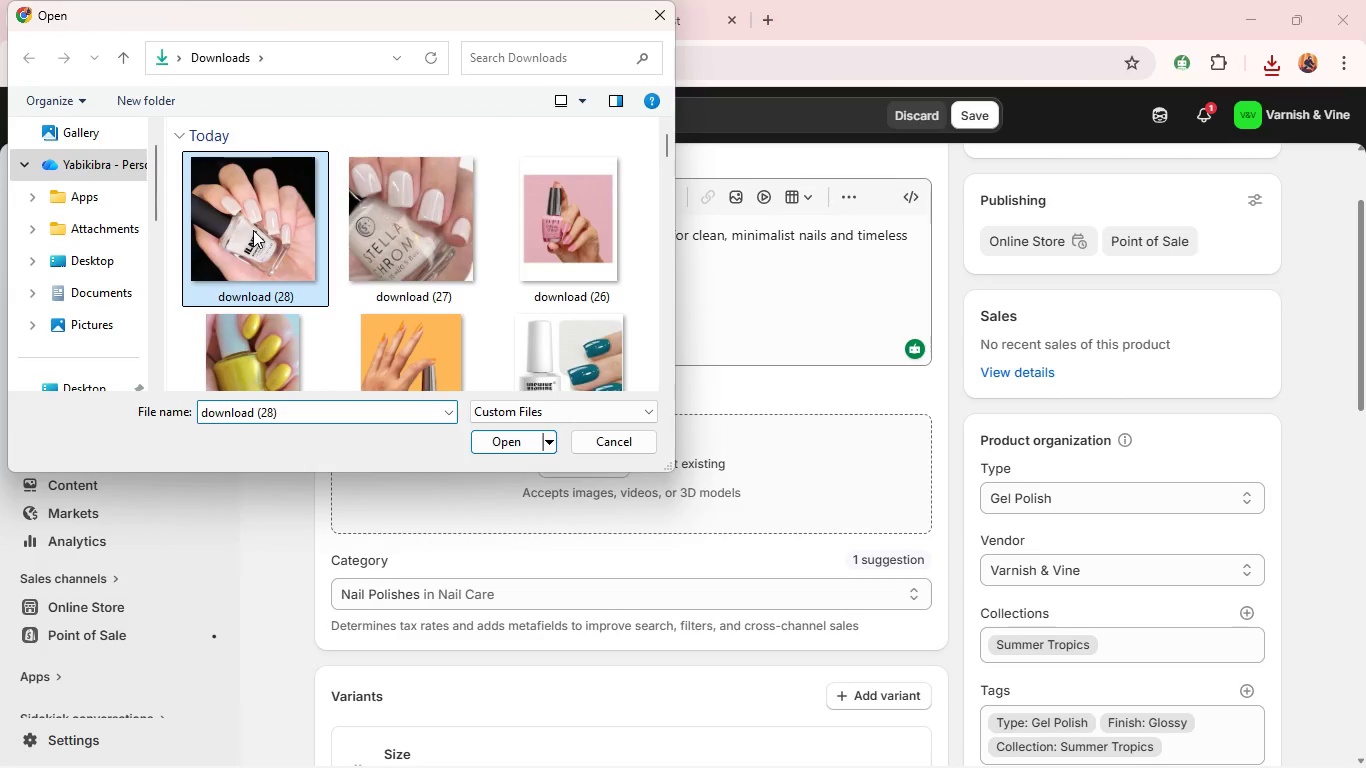 
key(Enter)
 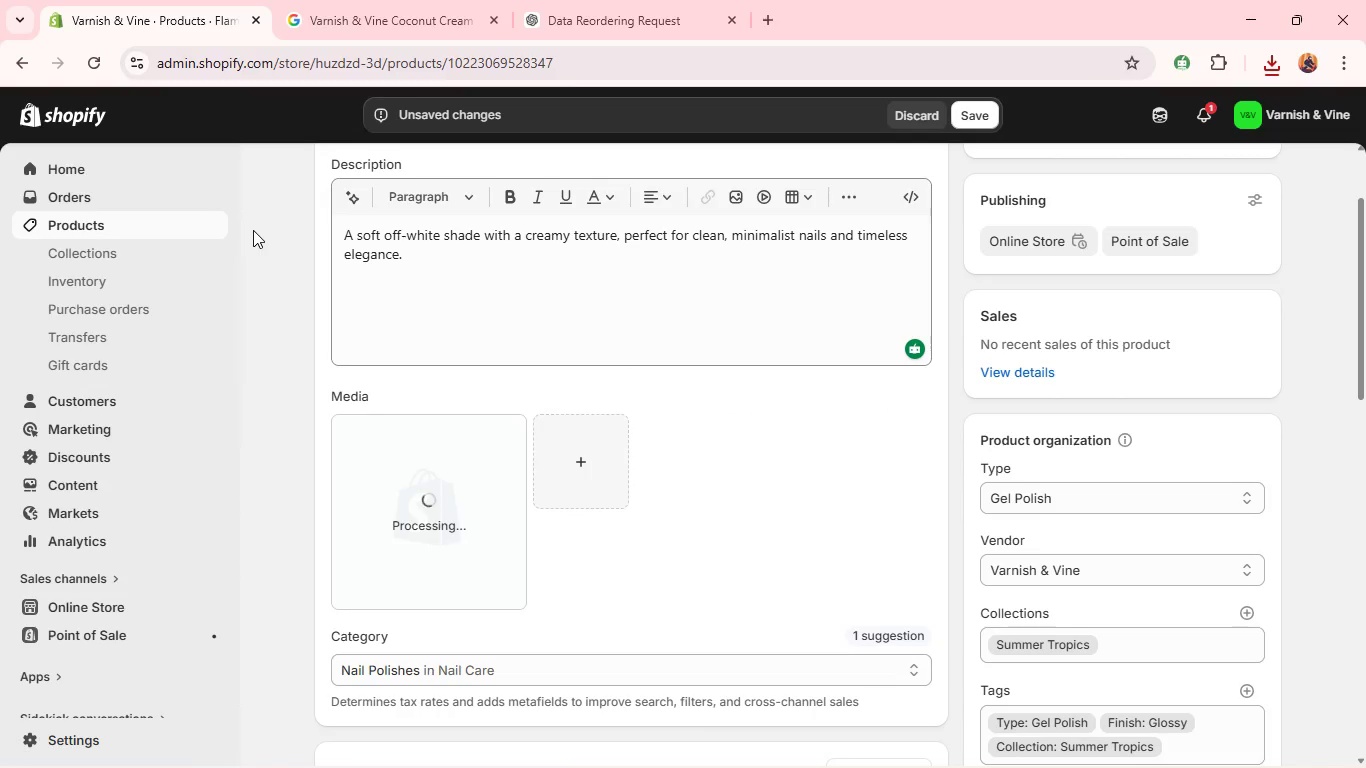 
wait(8.27)
 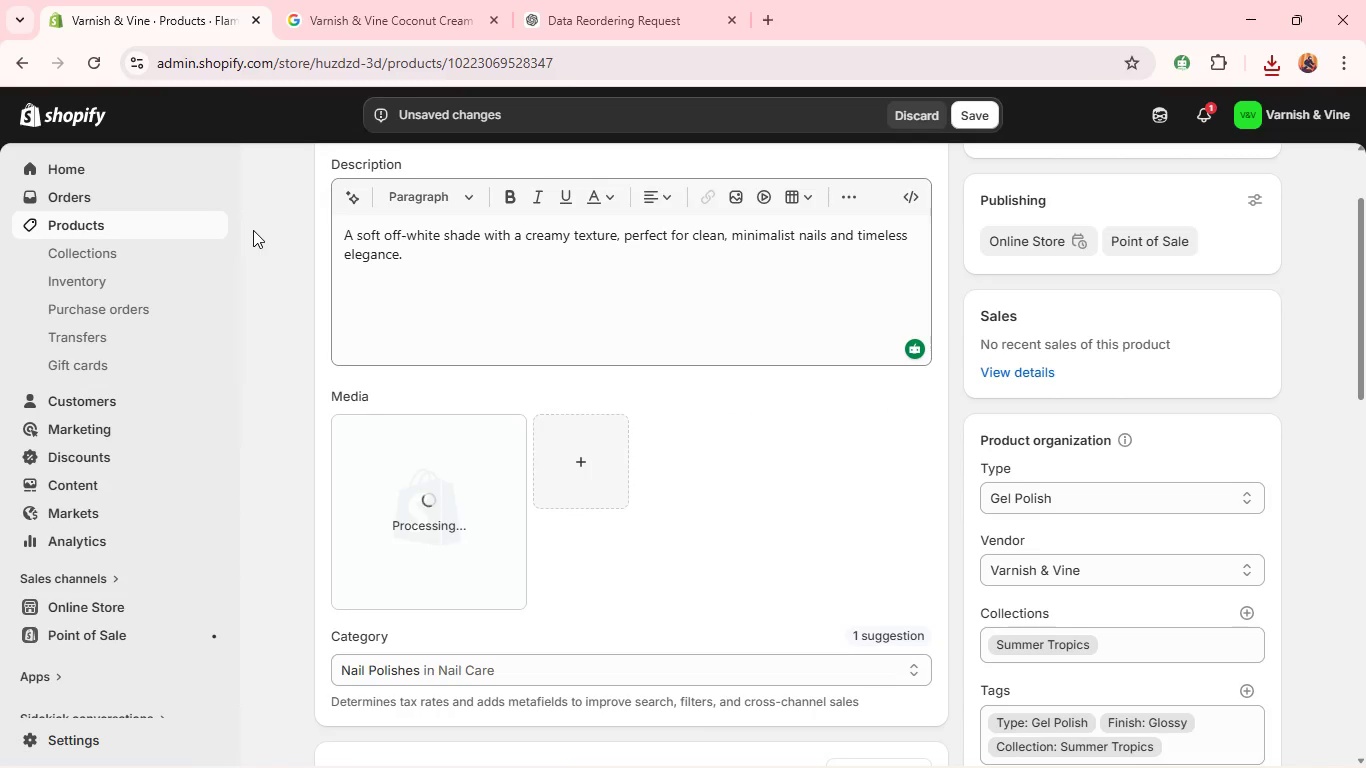 
left_click([405, 517])
 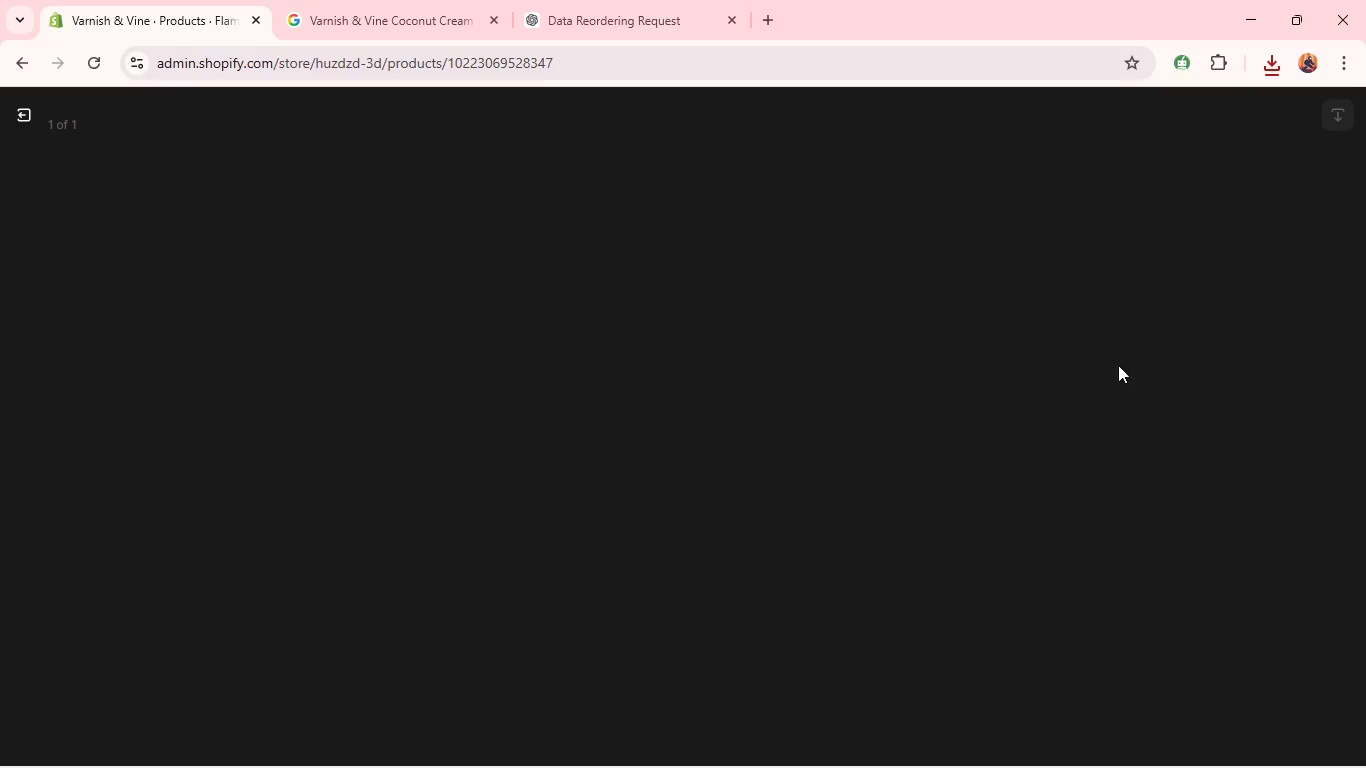 
left_click([1113, 348])
 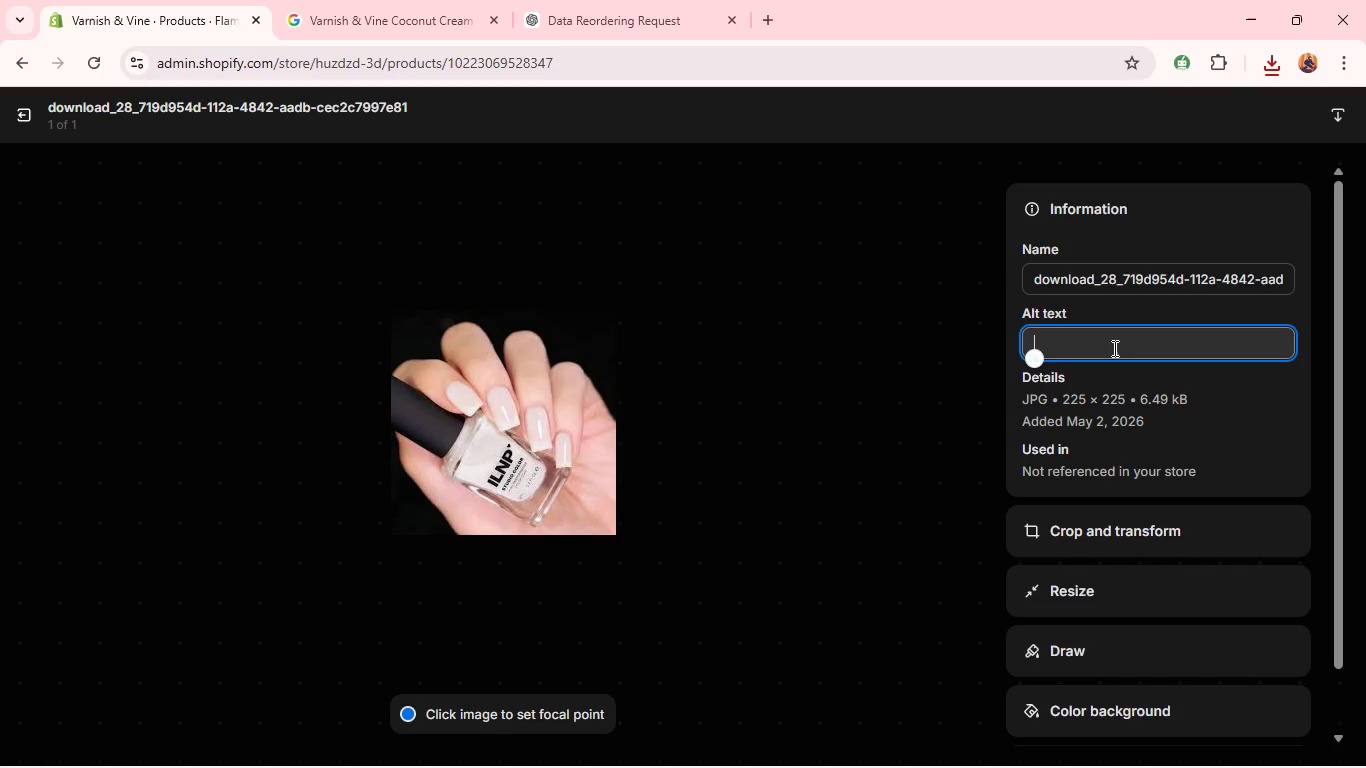 
type(Varnish & Vine Coconut Cream Gel Polish- soft cream whit shade)
 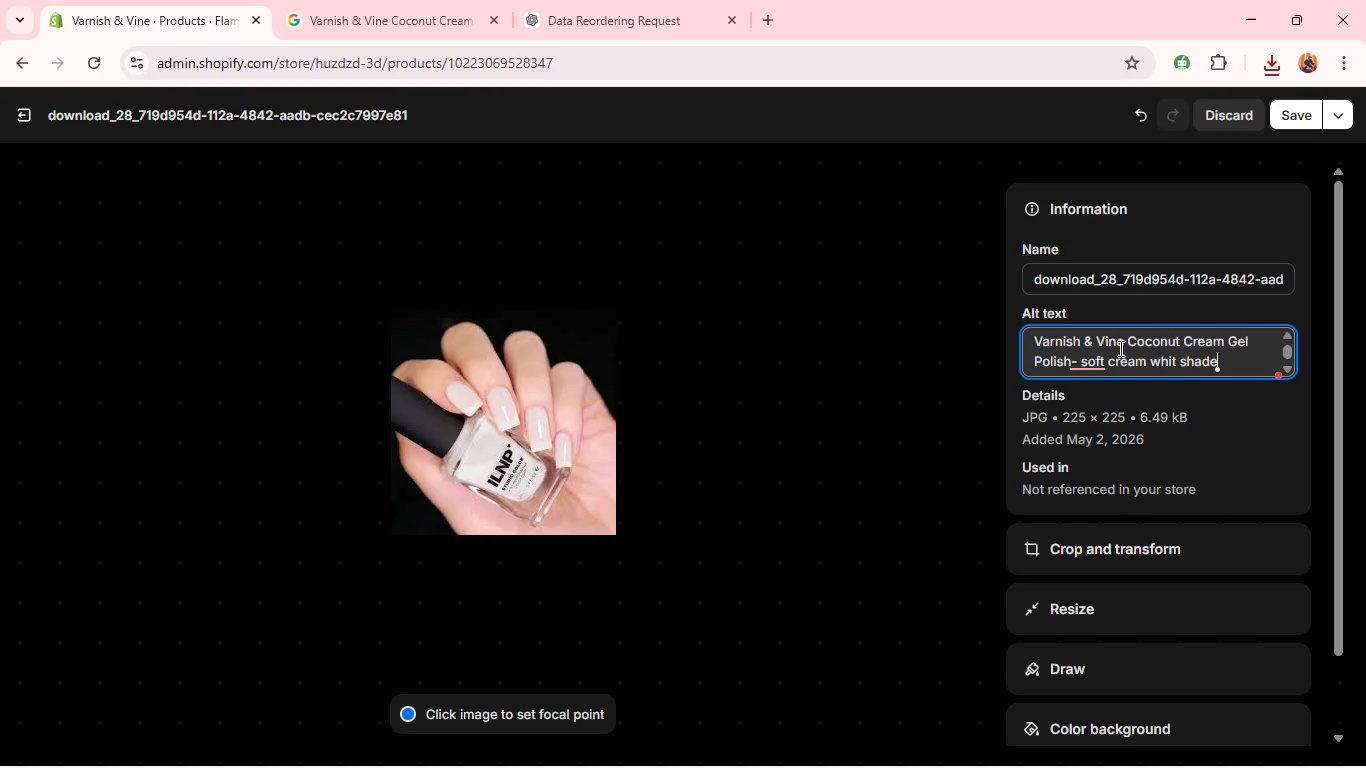 
left_click([1080, 412])
 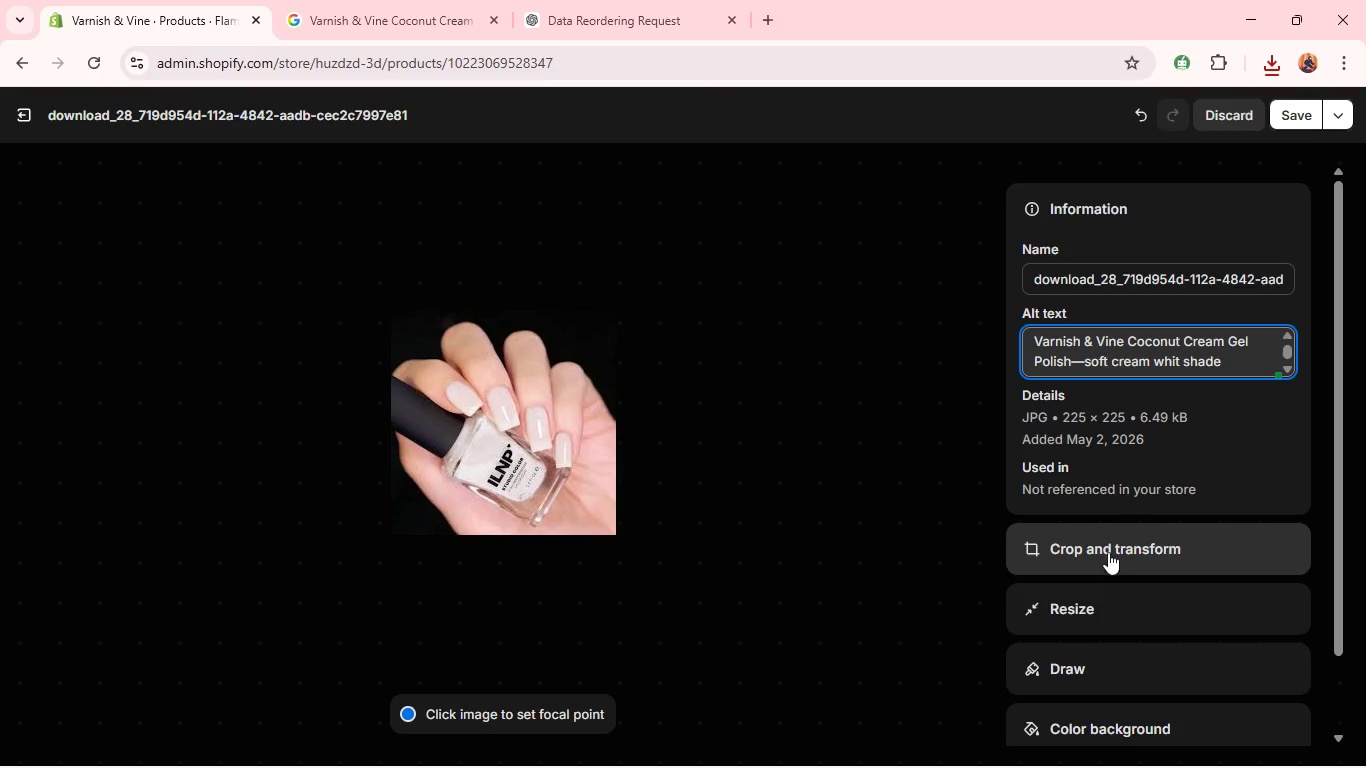 
left_click([1104, 540])
 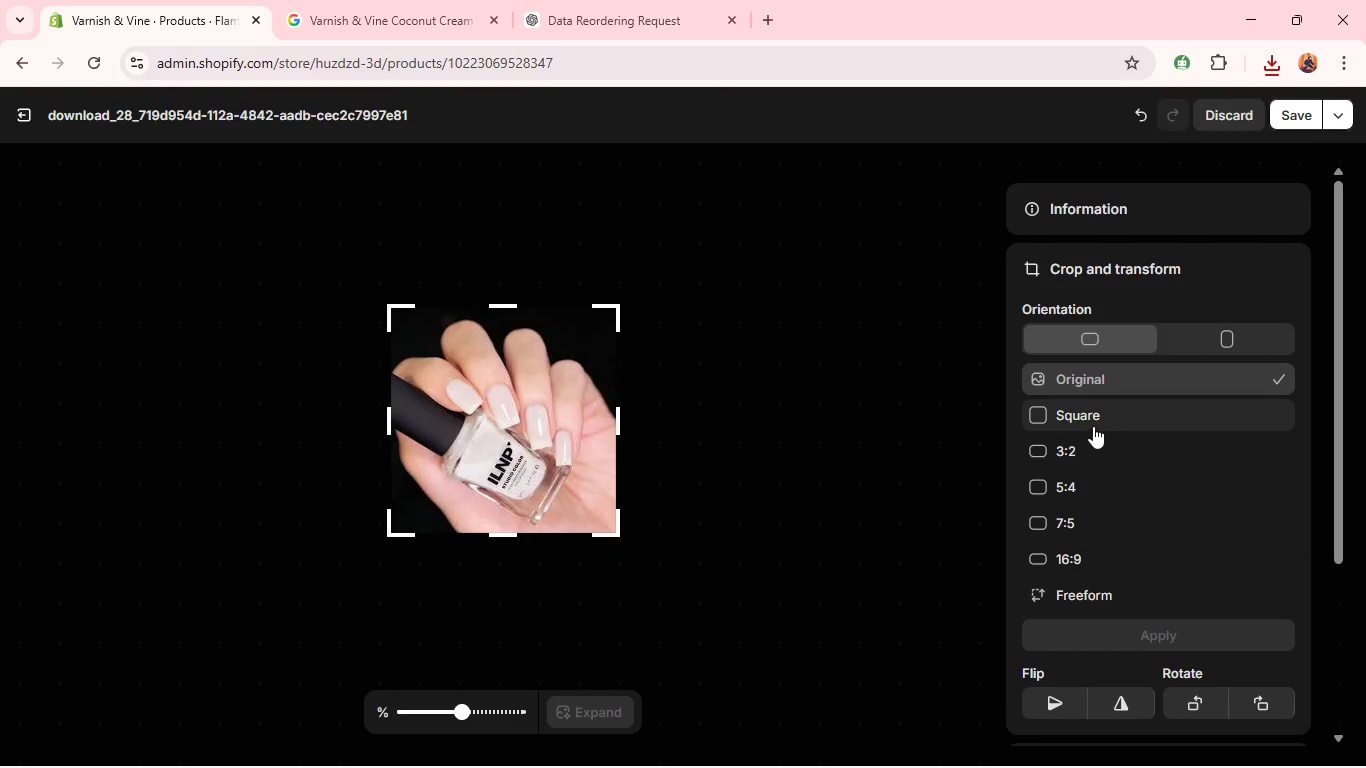 
left_click([1091, 419])
 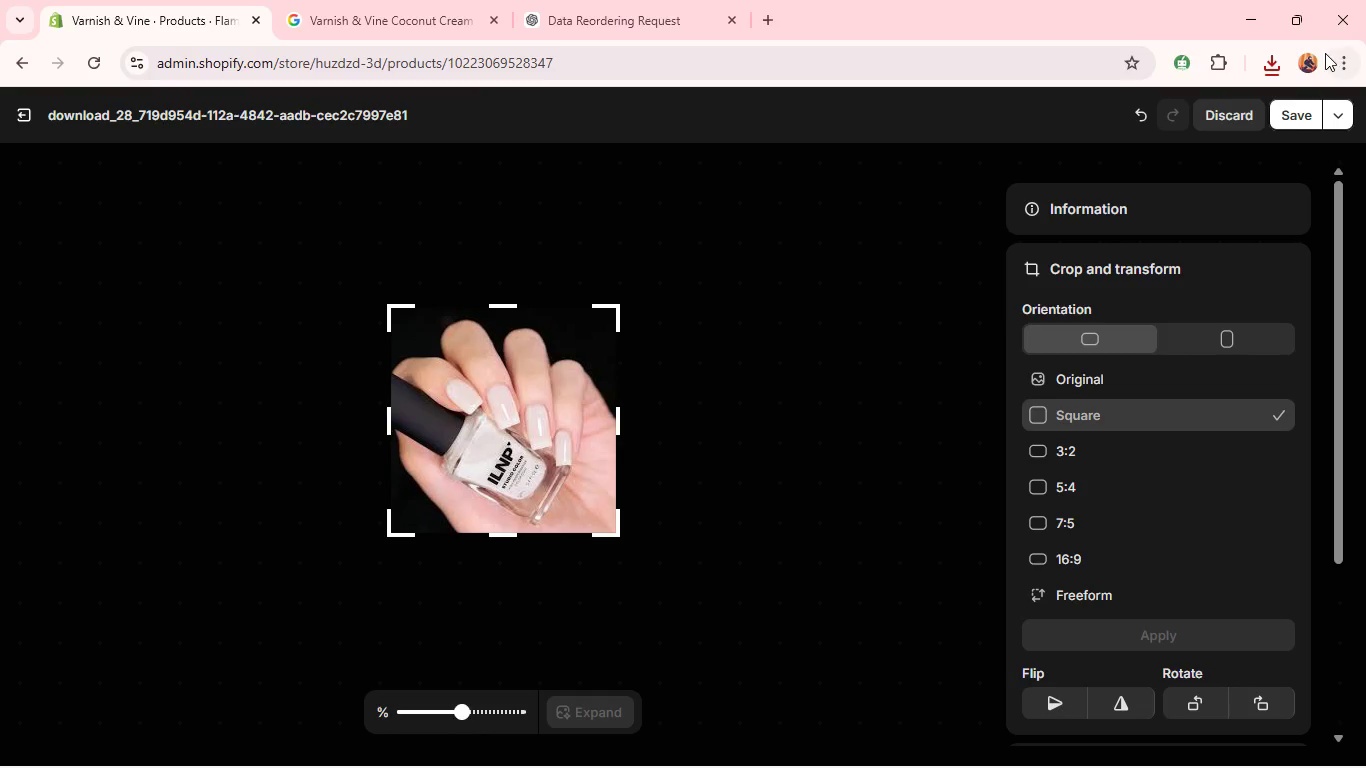 
left_click([1289, 124])
 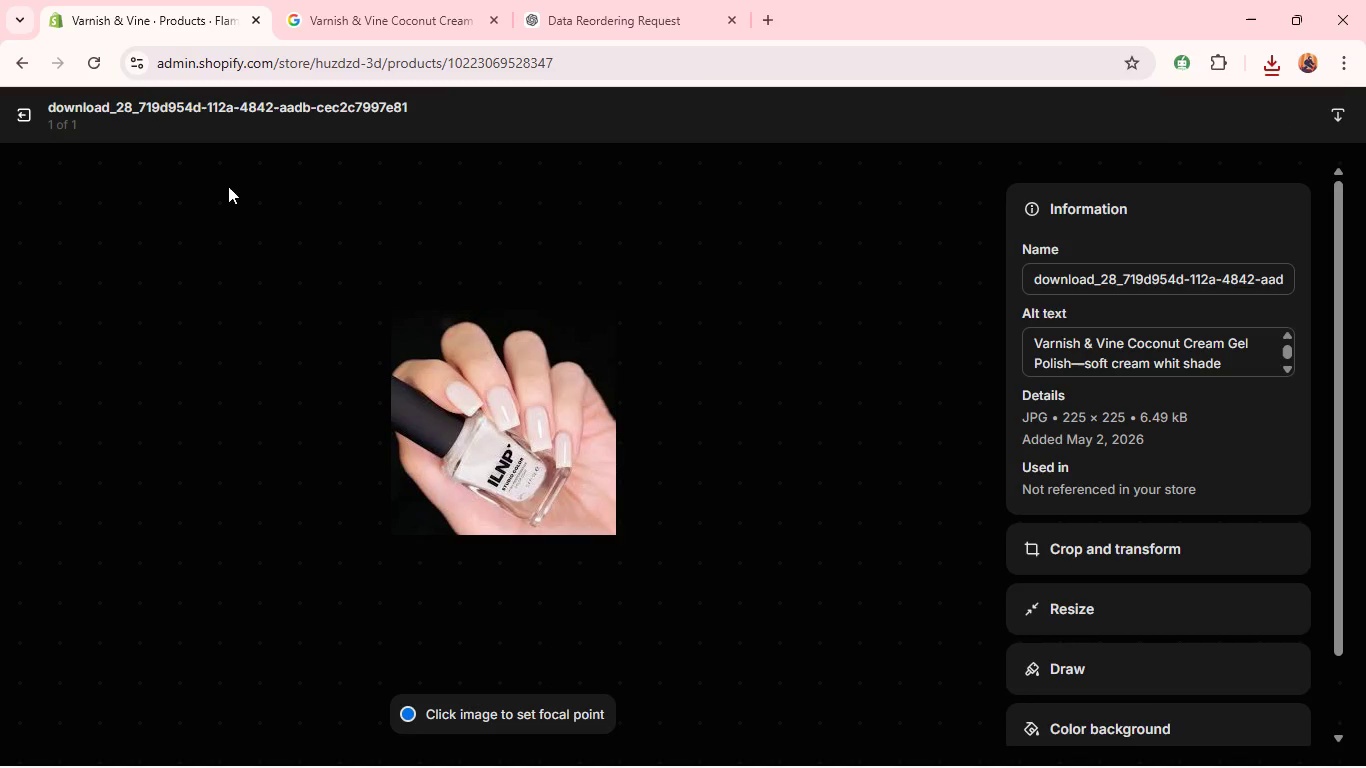 
left_click([38, 105])
 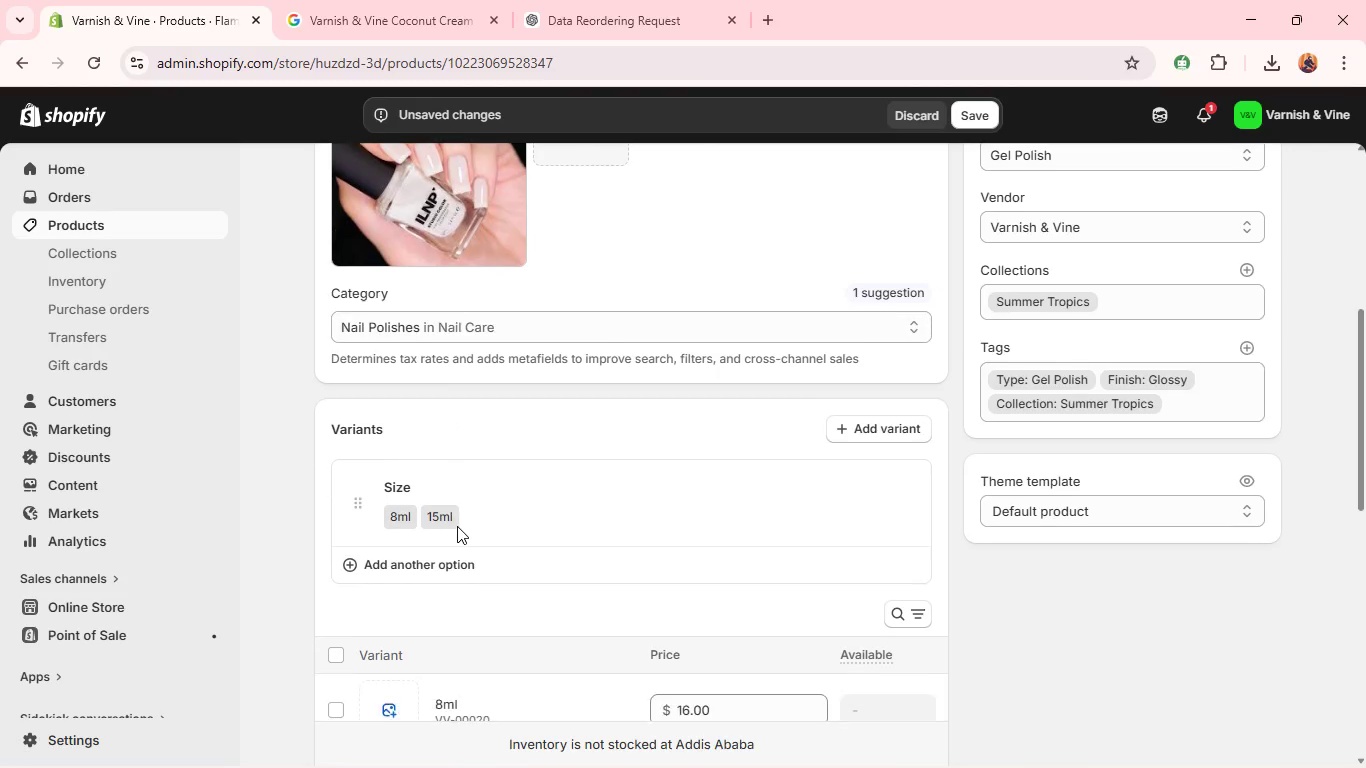 
left_click([439, 510])
 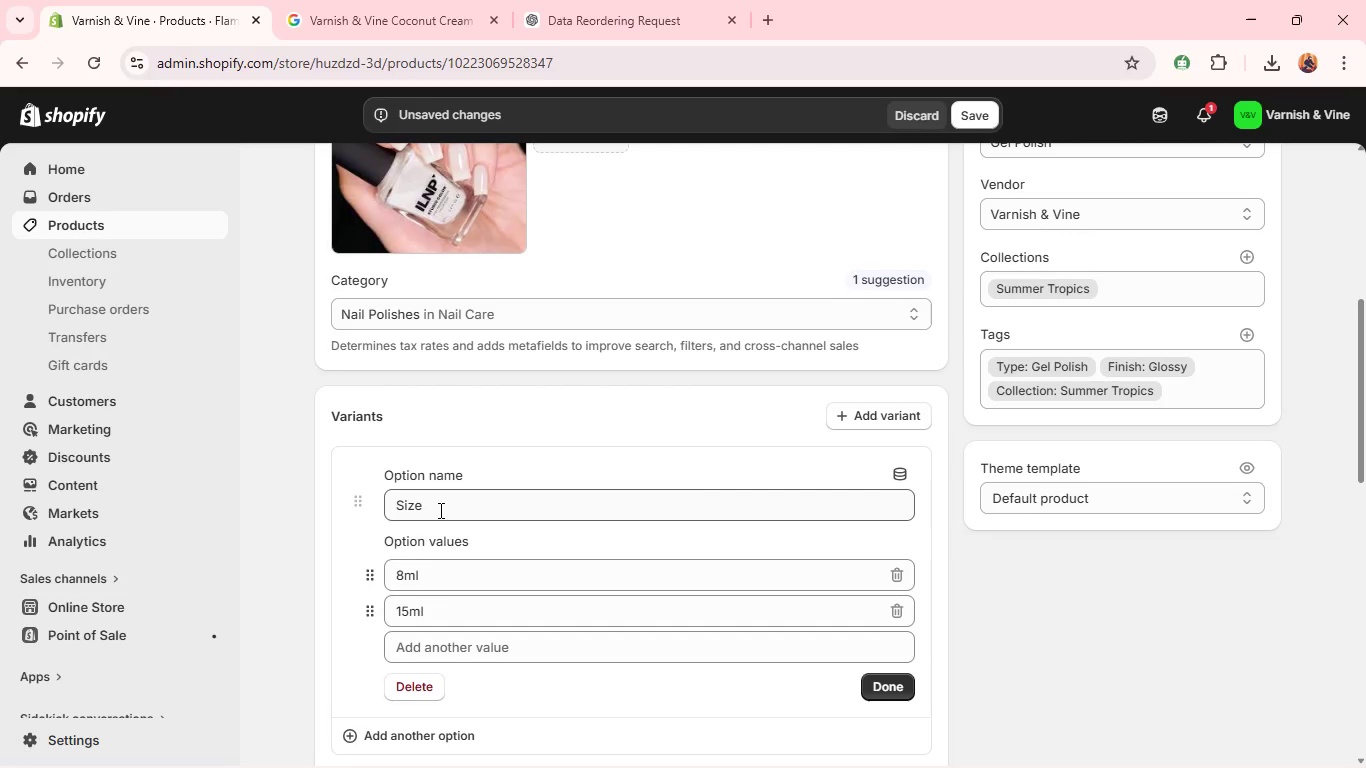 
wait(12.8)
 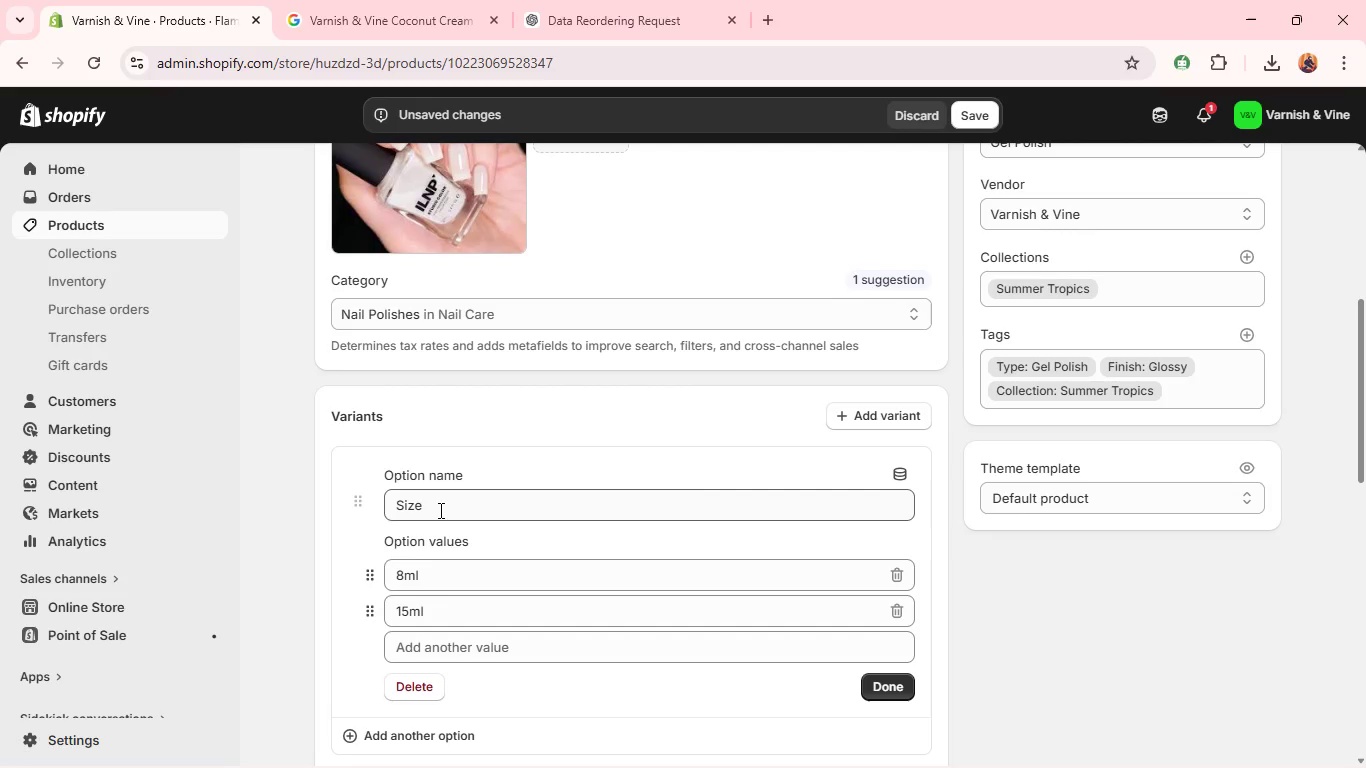 
key(Alt+Tab)